 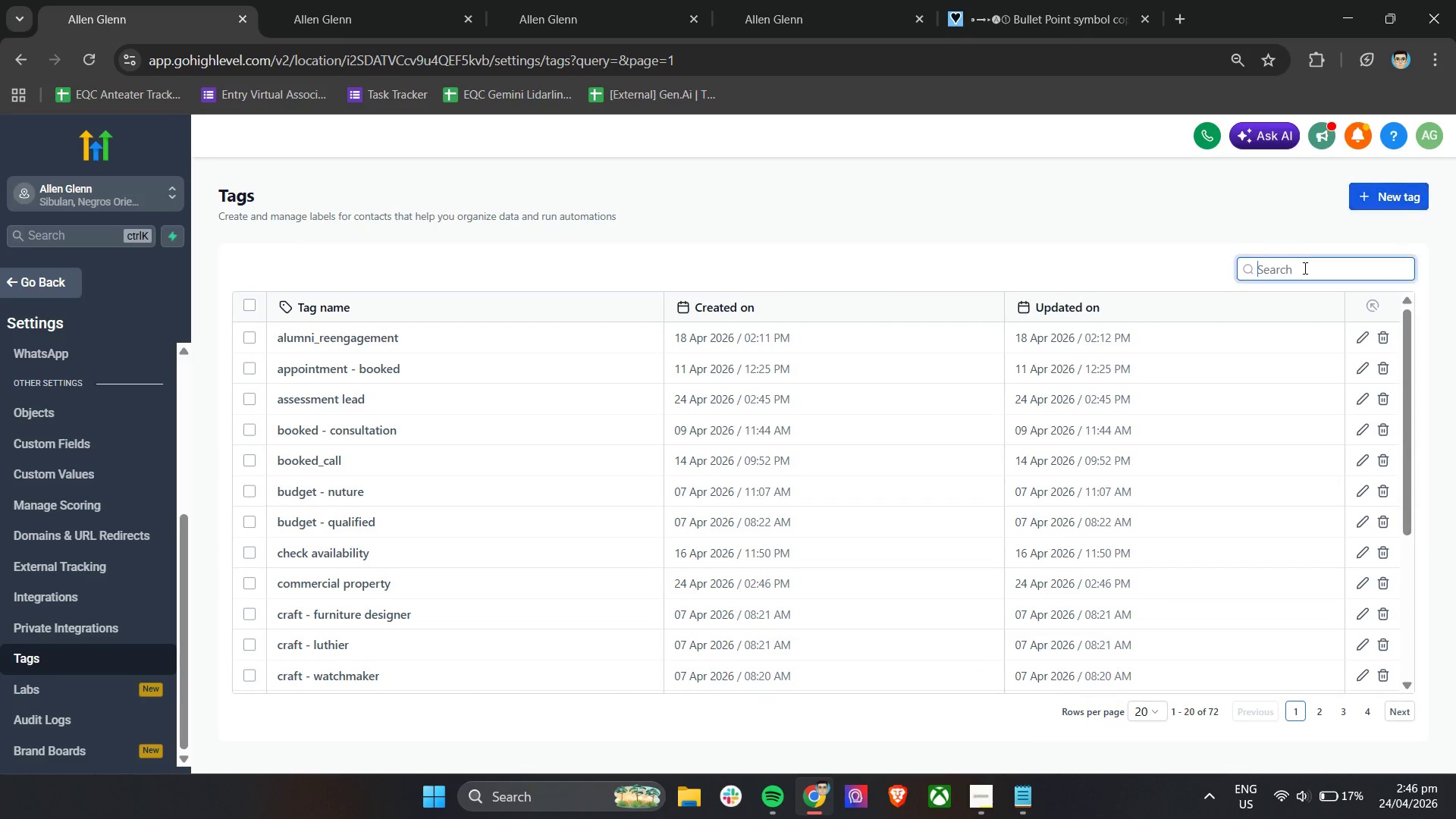 
type(high)
key(Backspace)
key(Backspace)
key(Backspace)
key(Backspace)
key(Backspace)
 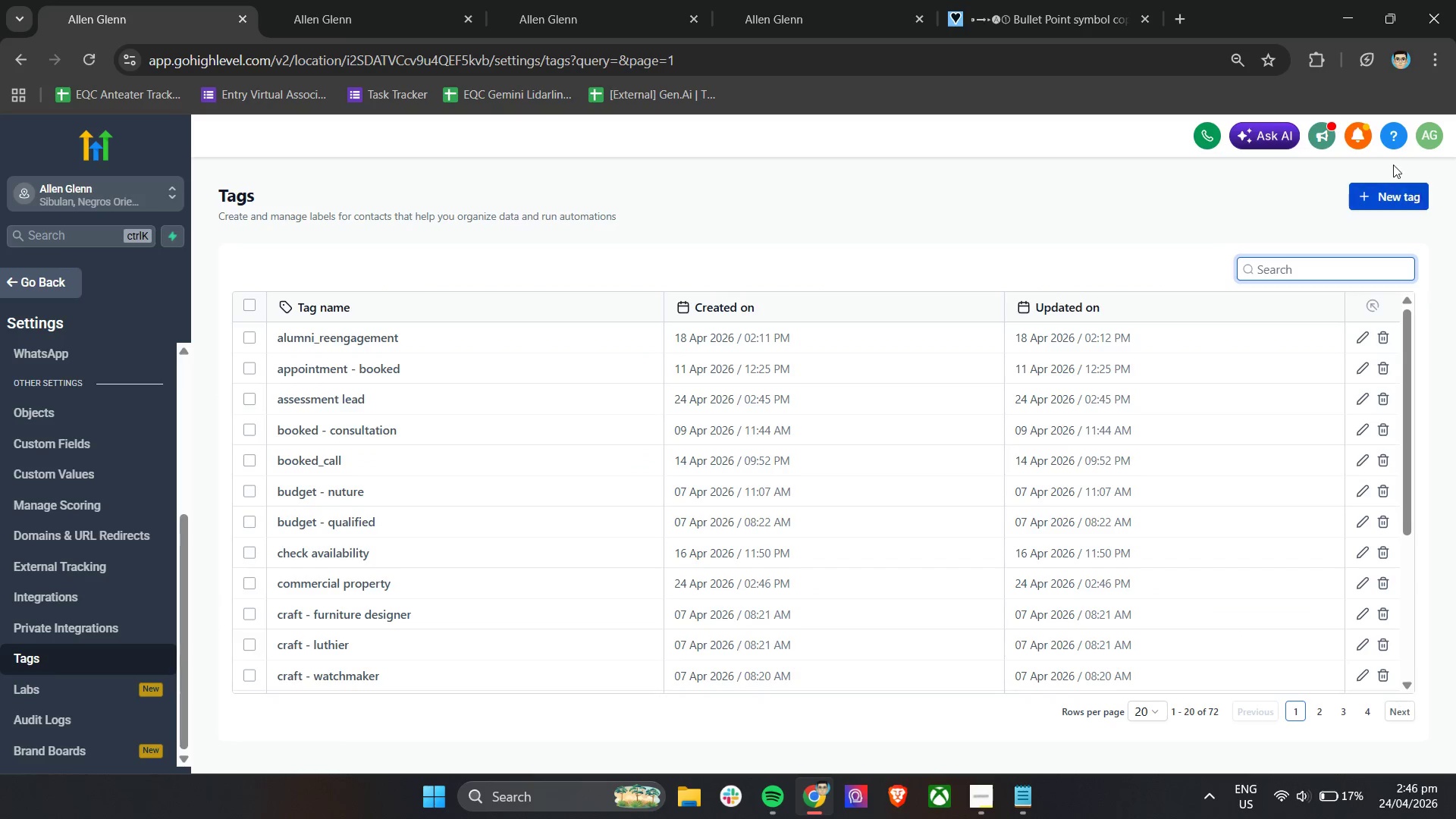 
left_click([1387, 192])
 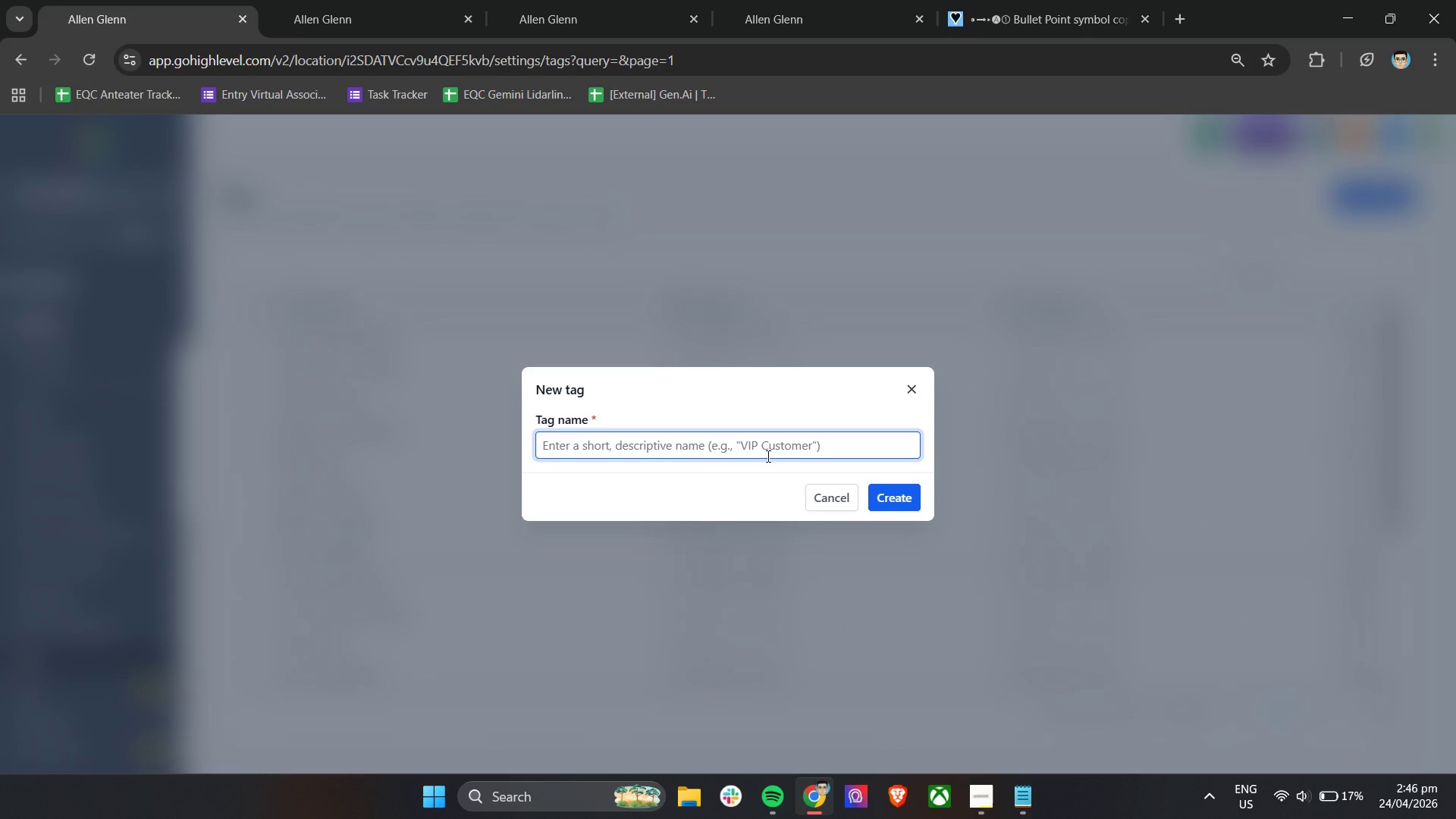 
left_click([692, 449])
 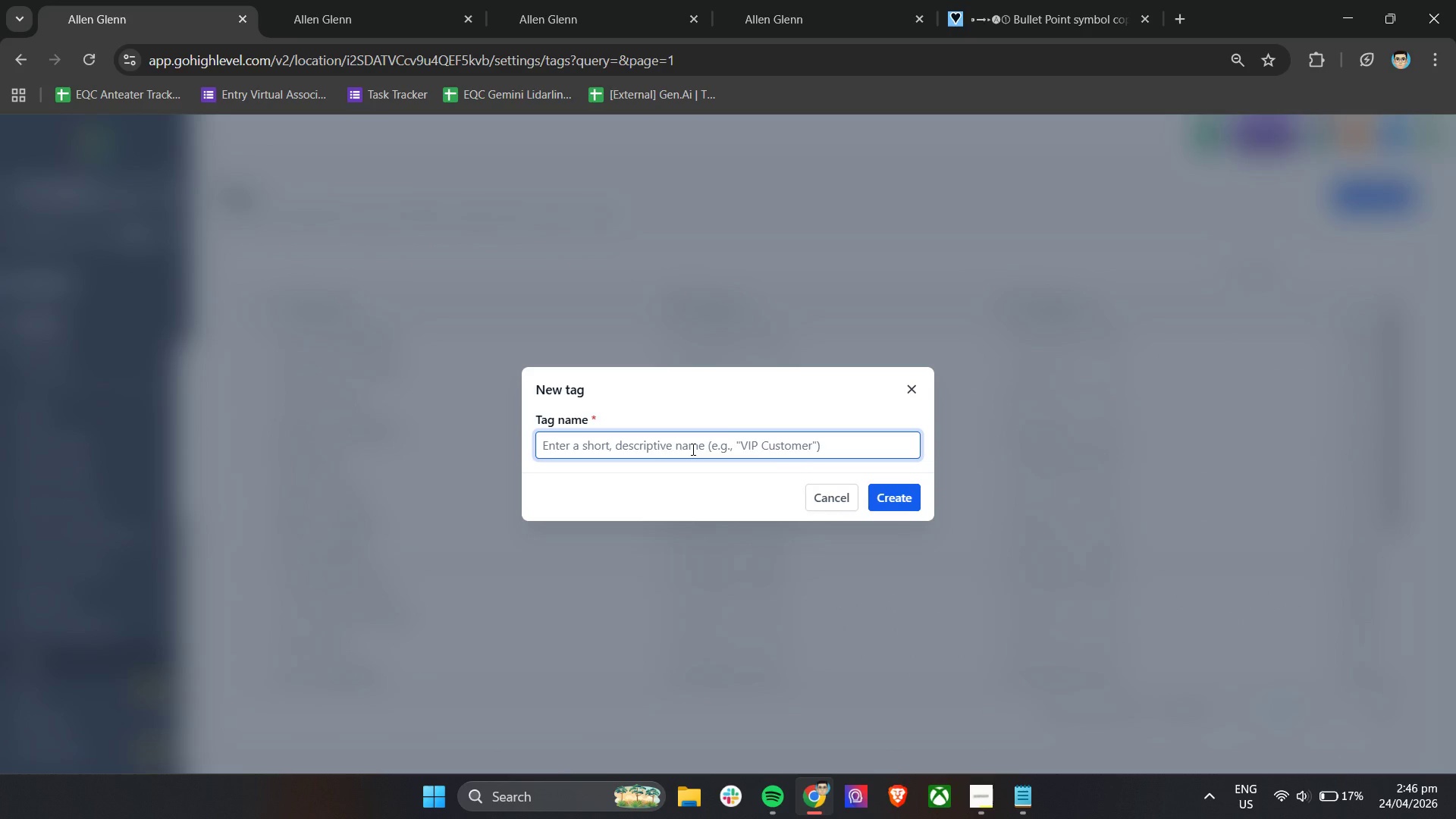 
type(High Value Led)
 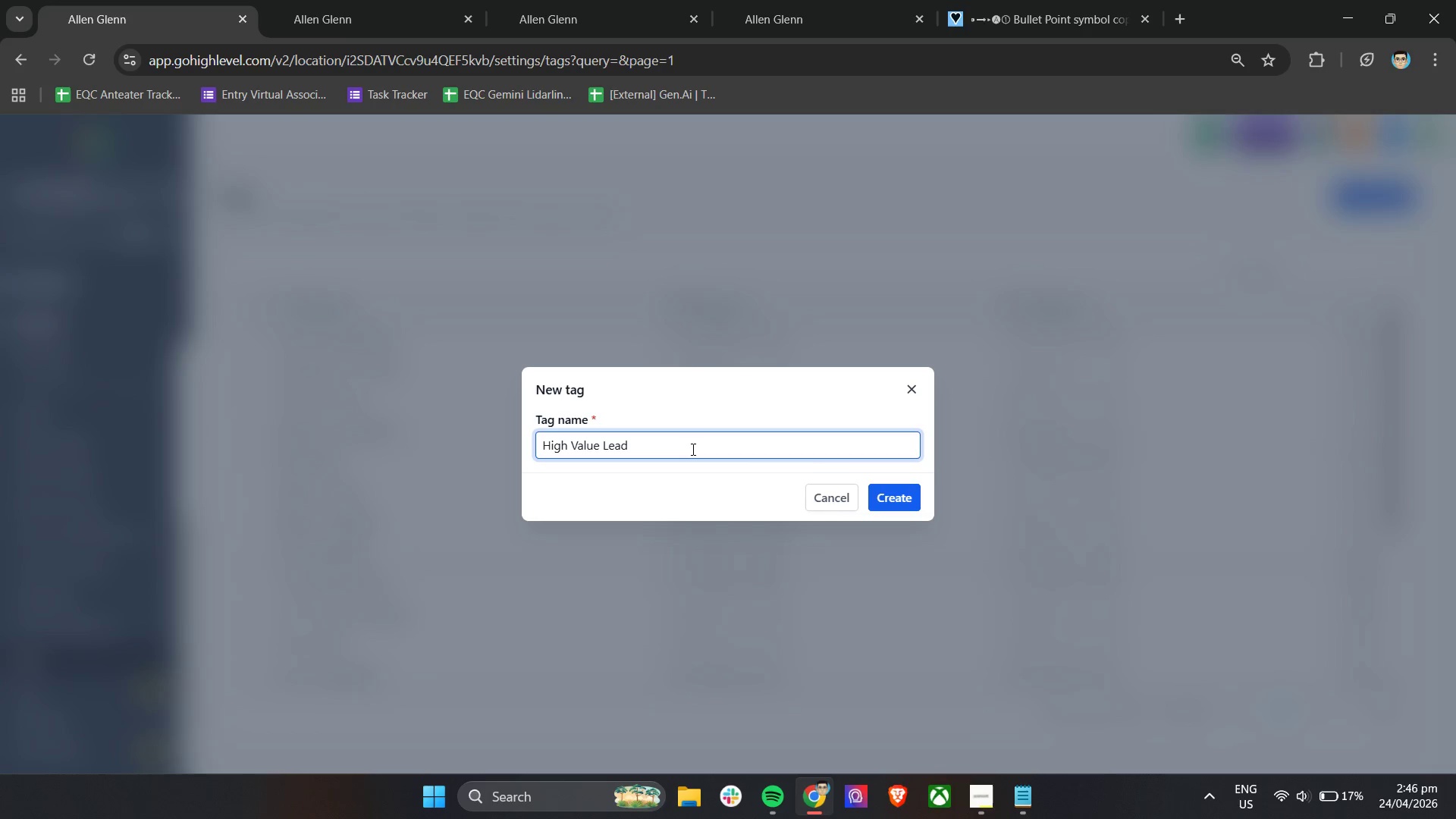 
 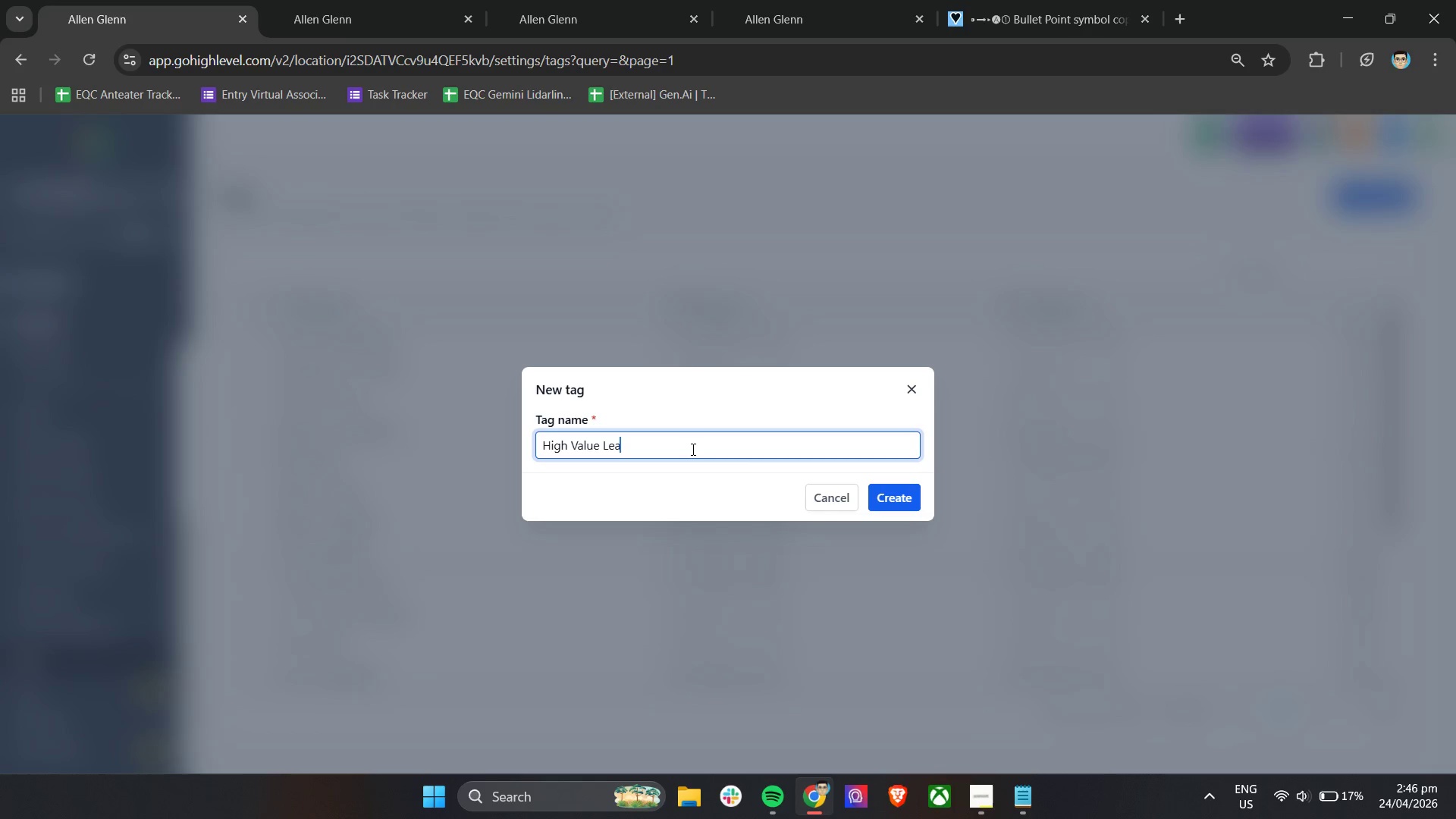 
hold_key(key=A, duration=0.34)
 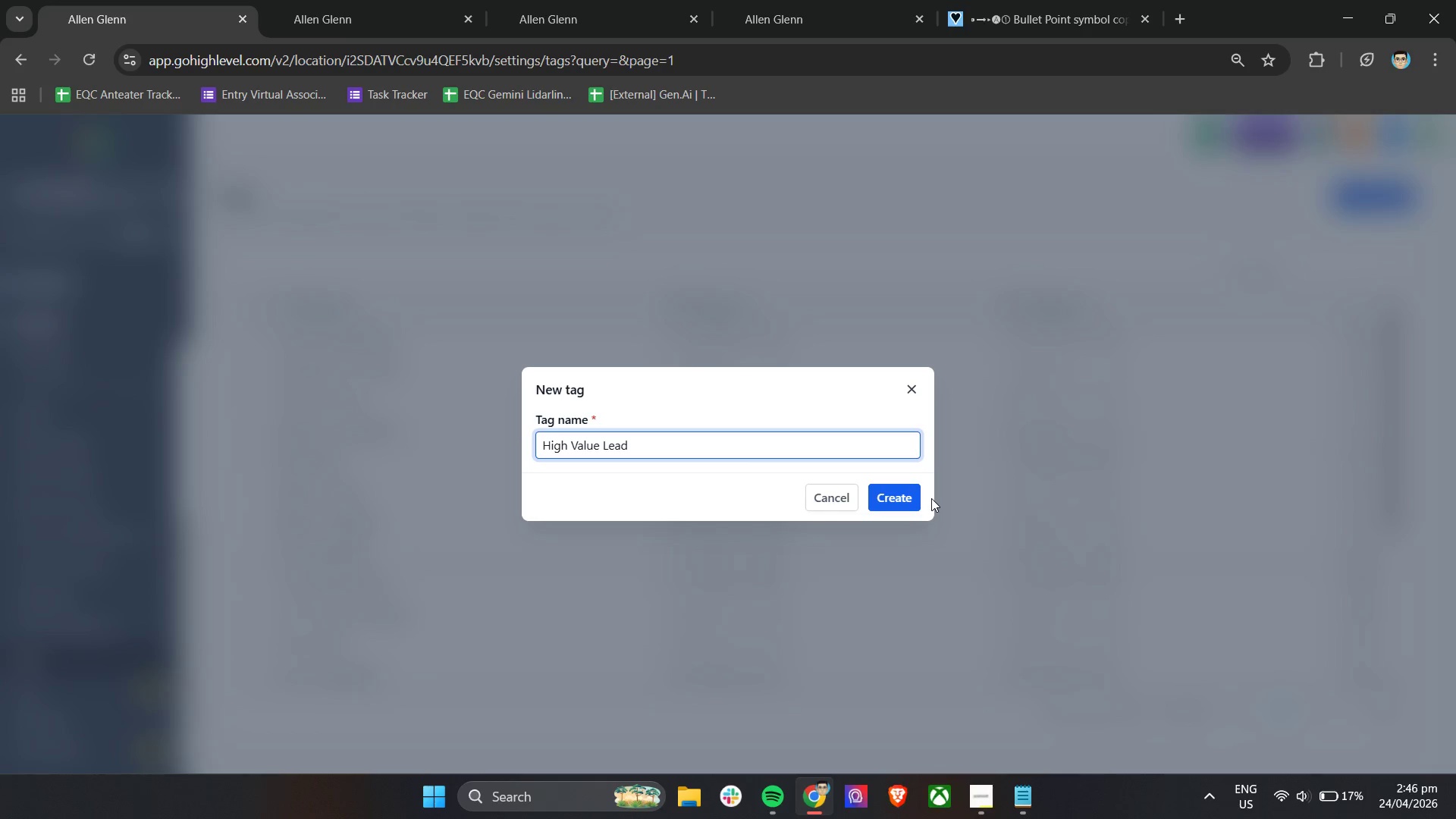 
left_click([906, 501])
 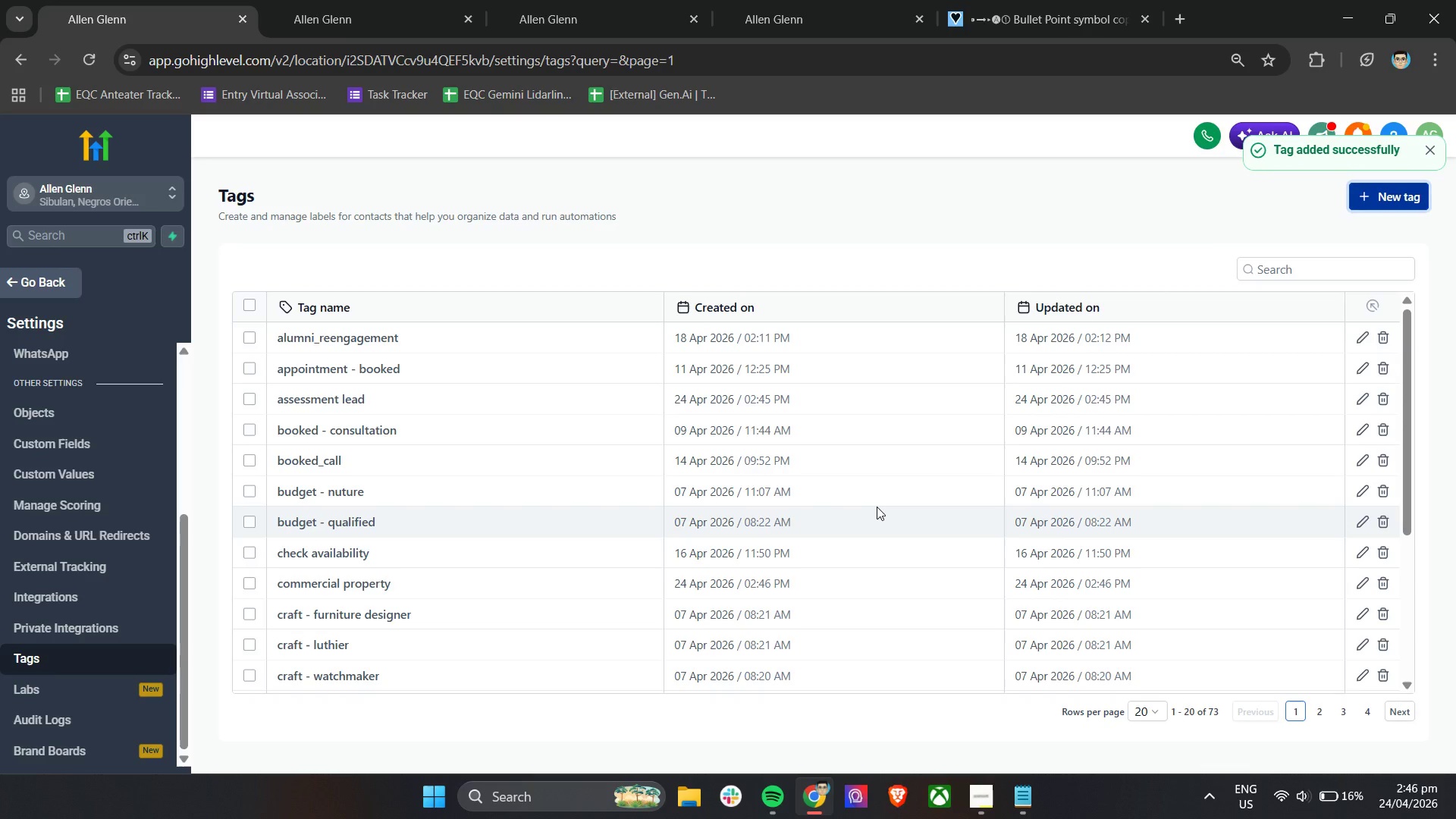 
wait(15.22)
 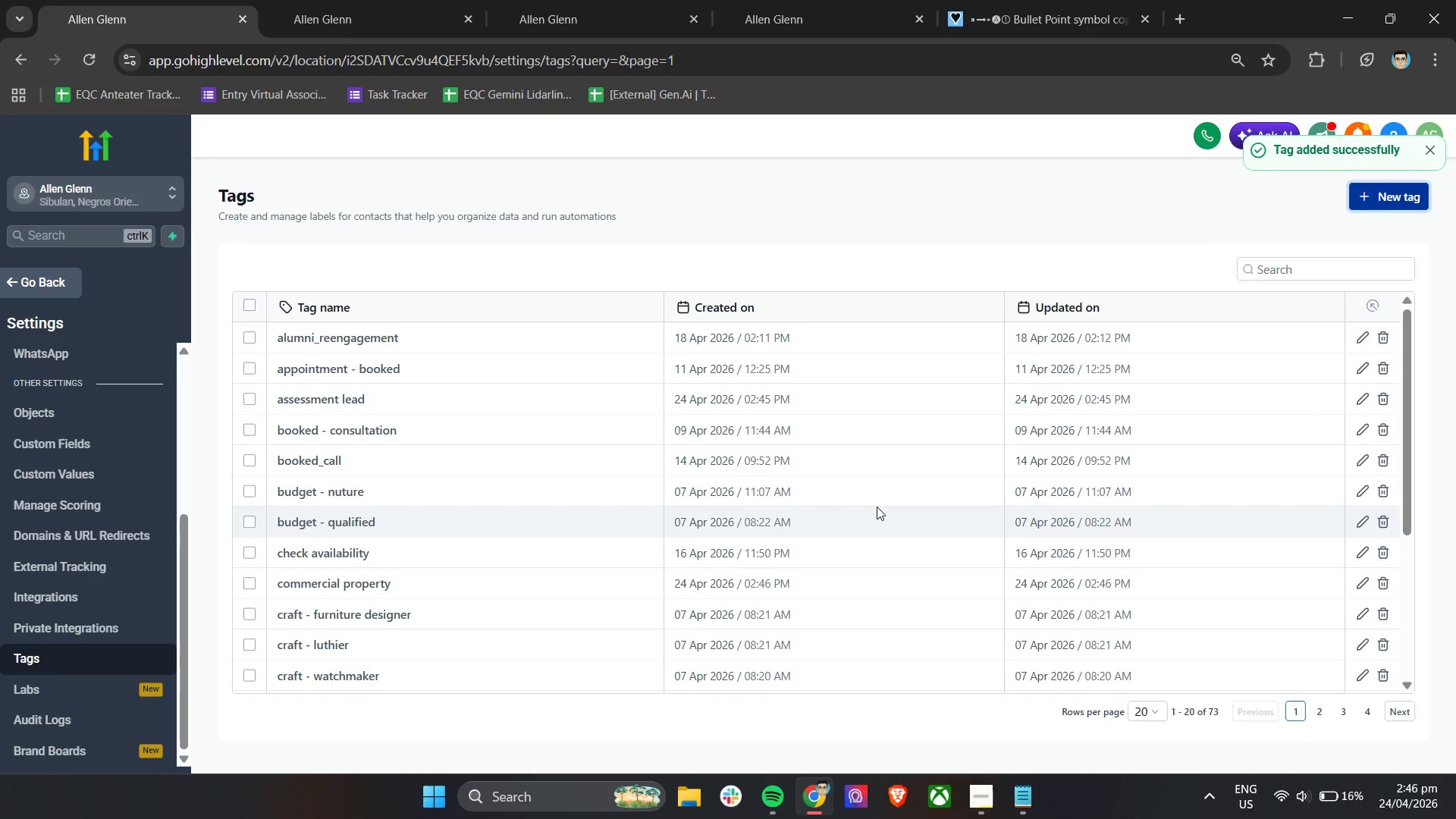 
left_click([362, 0])
 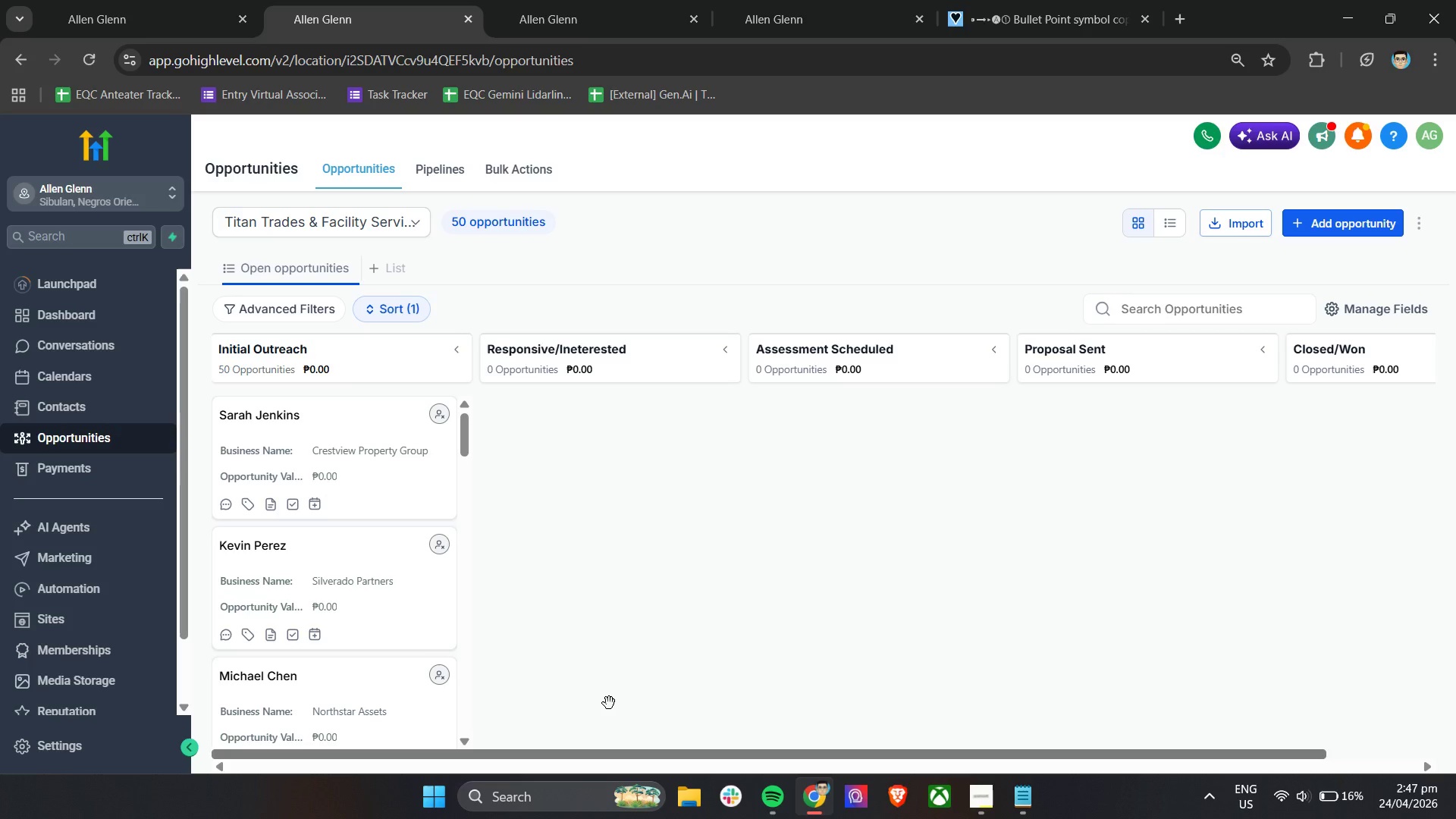 
wait(23.83)
 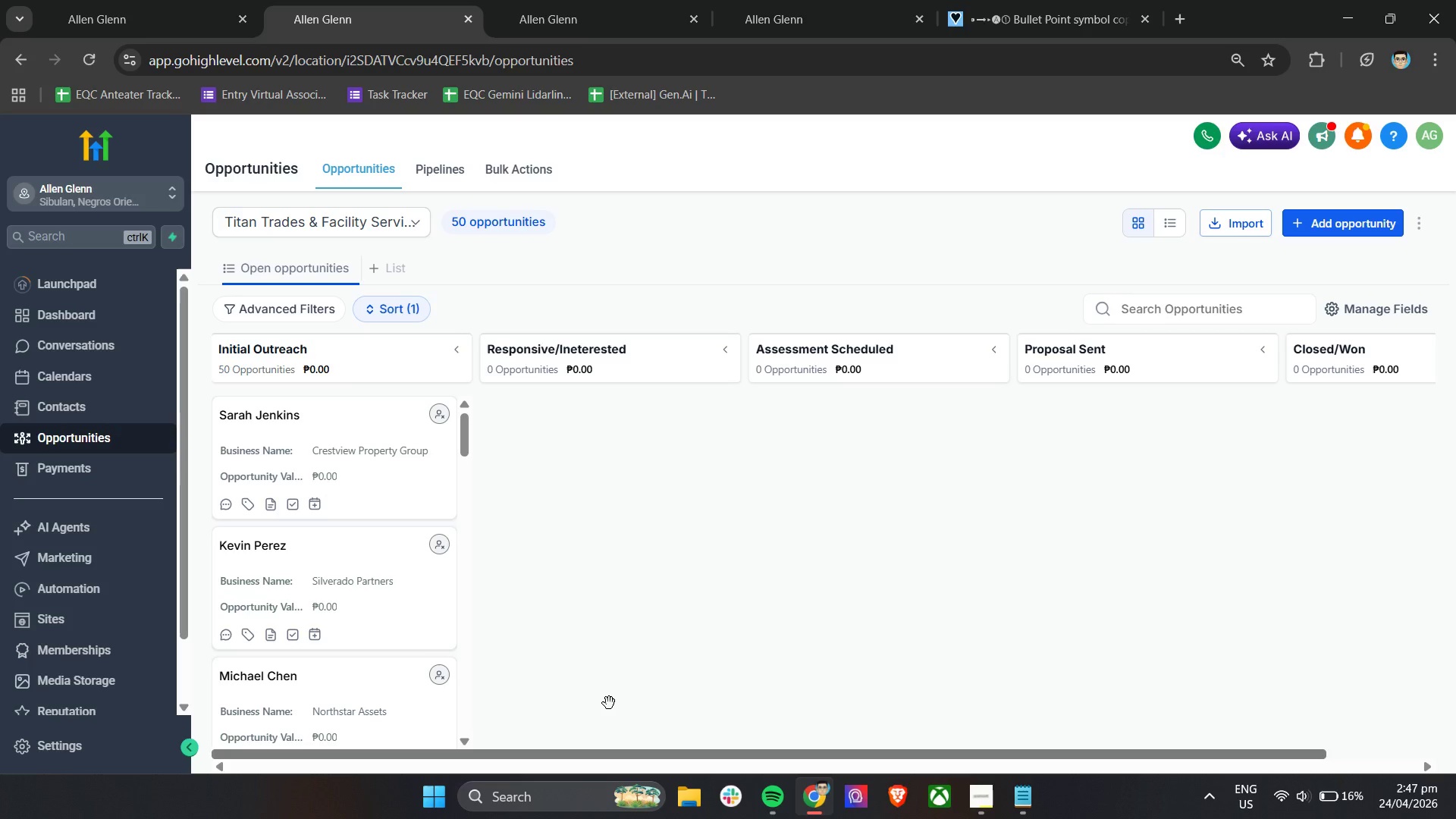 
left_click([990, 801])